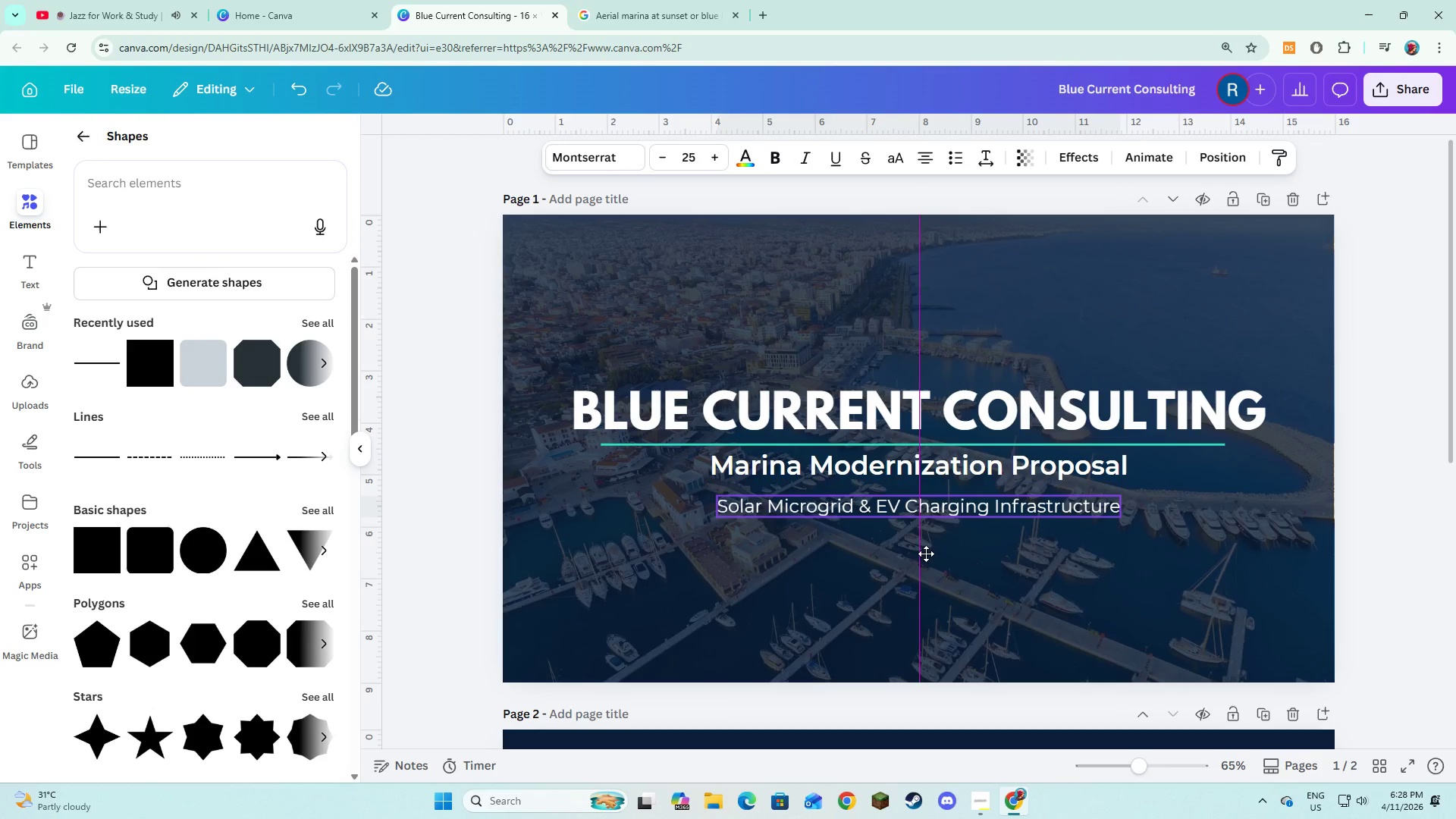 
wait(5.73)
 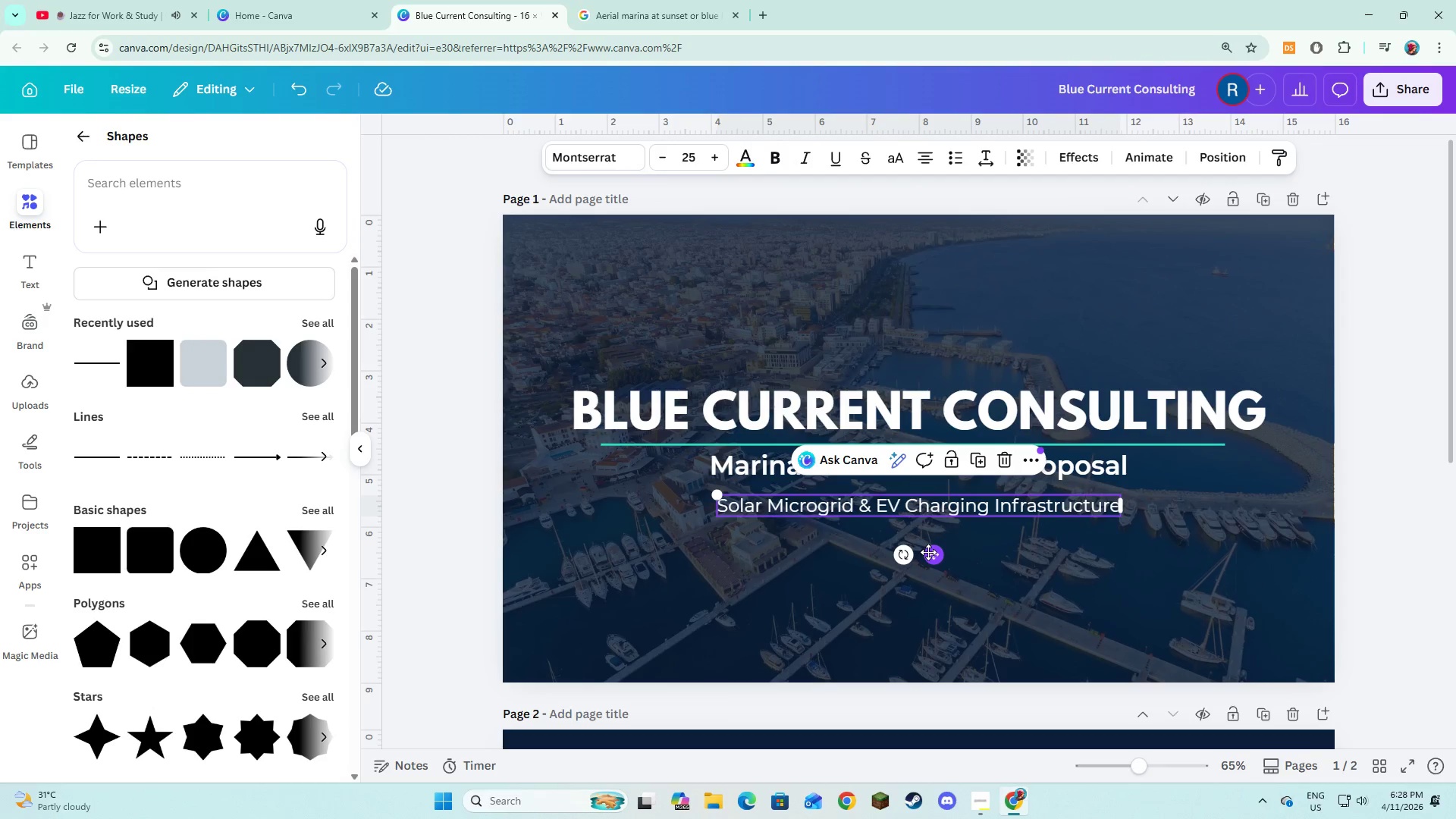 
left_click_drag(start_coordinate=[937, 554], to_coordinate=[938, 546])
 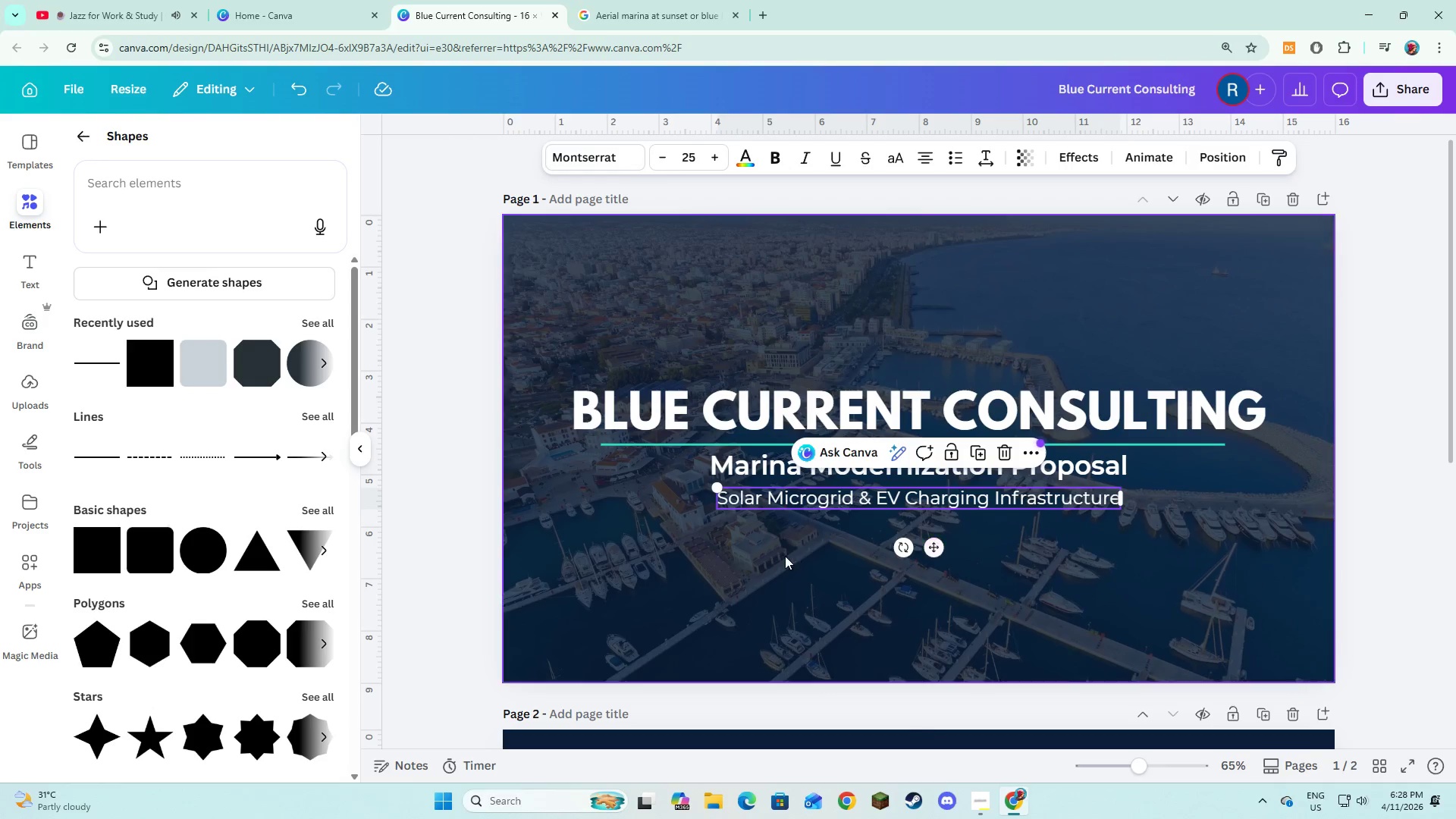 
left_click([785, 556])
 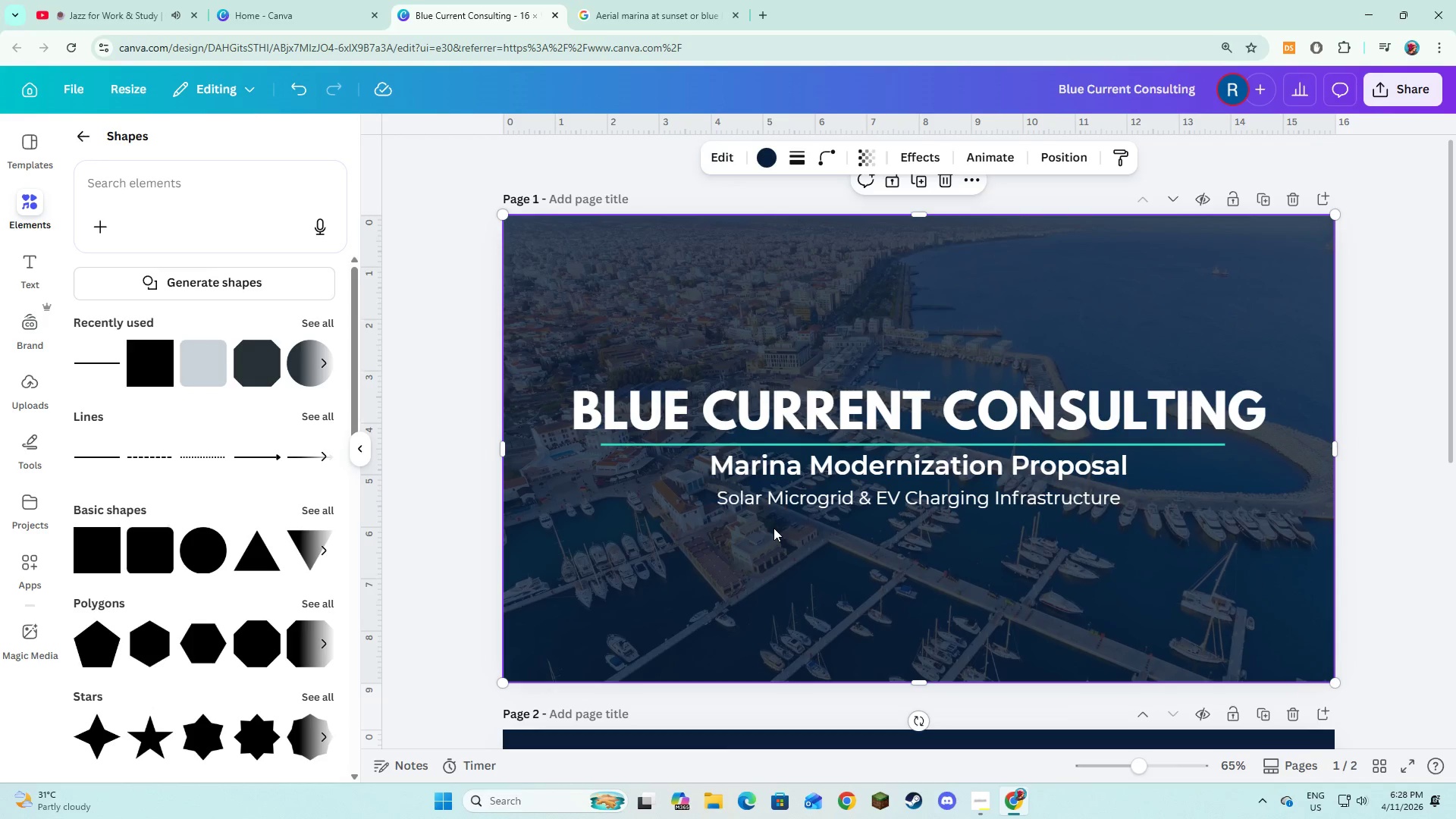 
left_click([735, 413])
 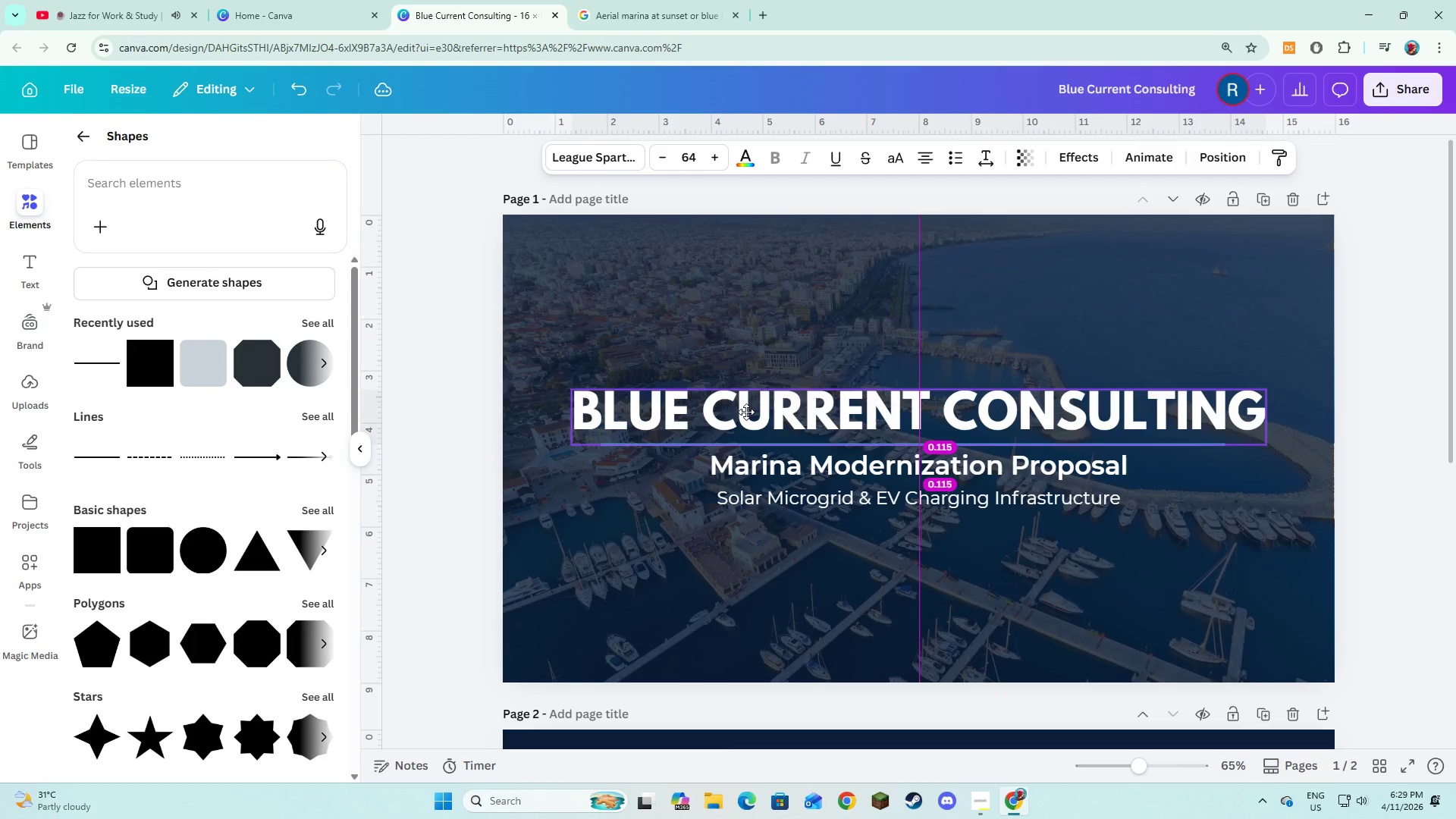 
left_click([721, 451])
 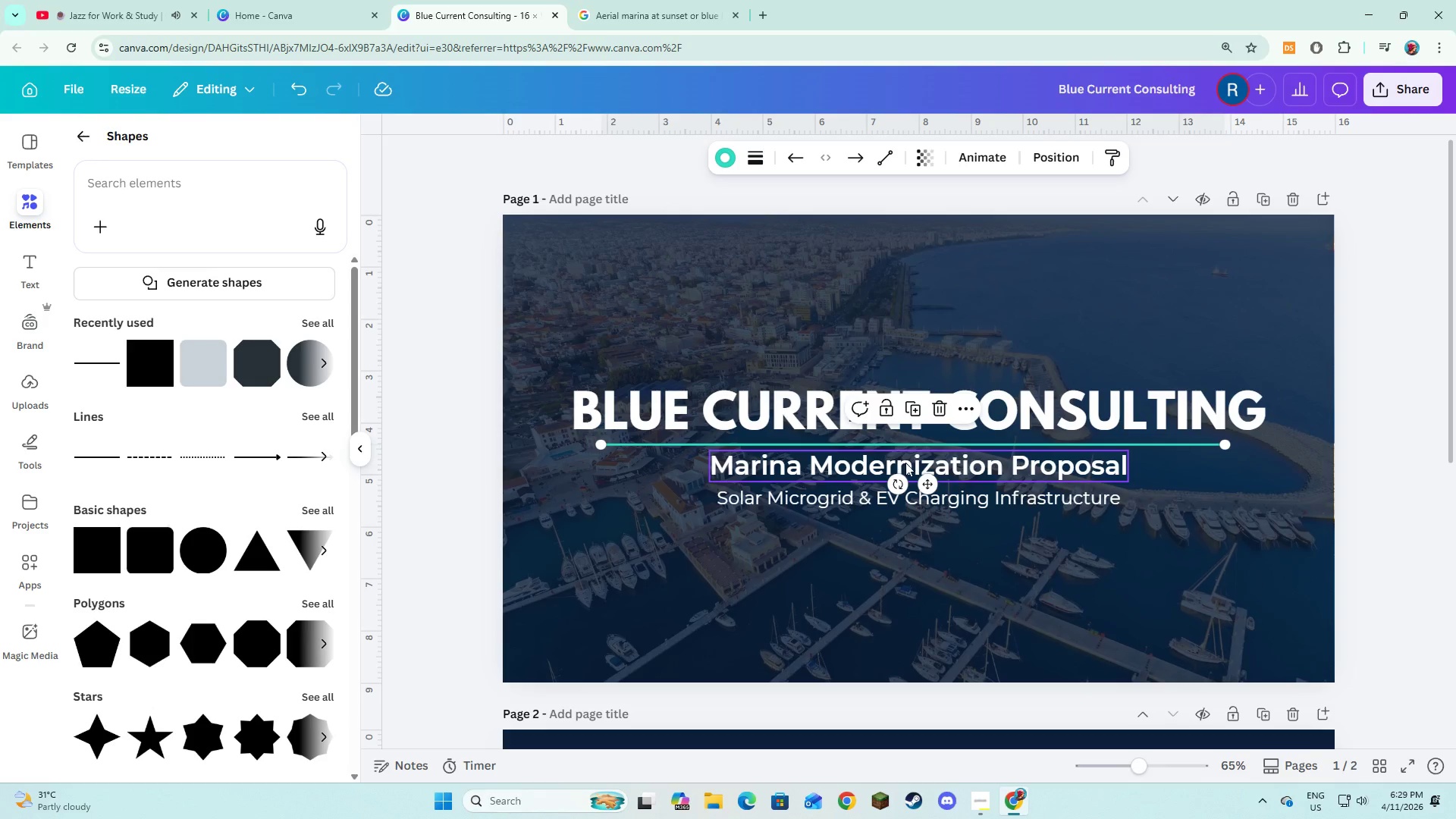 
left_click_drag(start_coordinate=[926, 479], to_coordinate=[933, 474])
 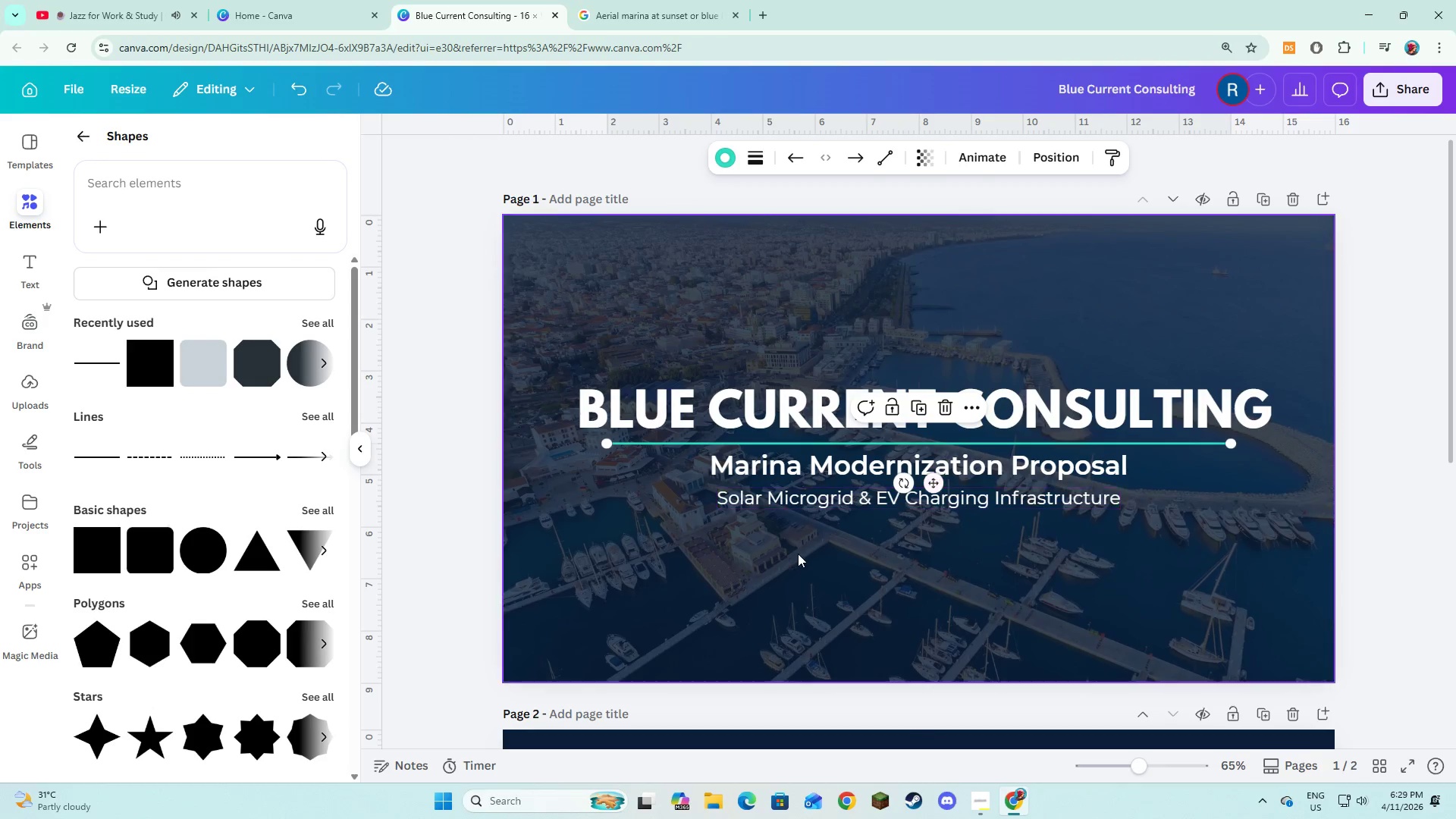 
left_click([798, 554])
 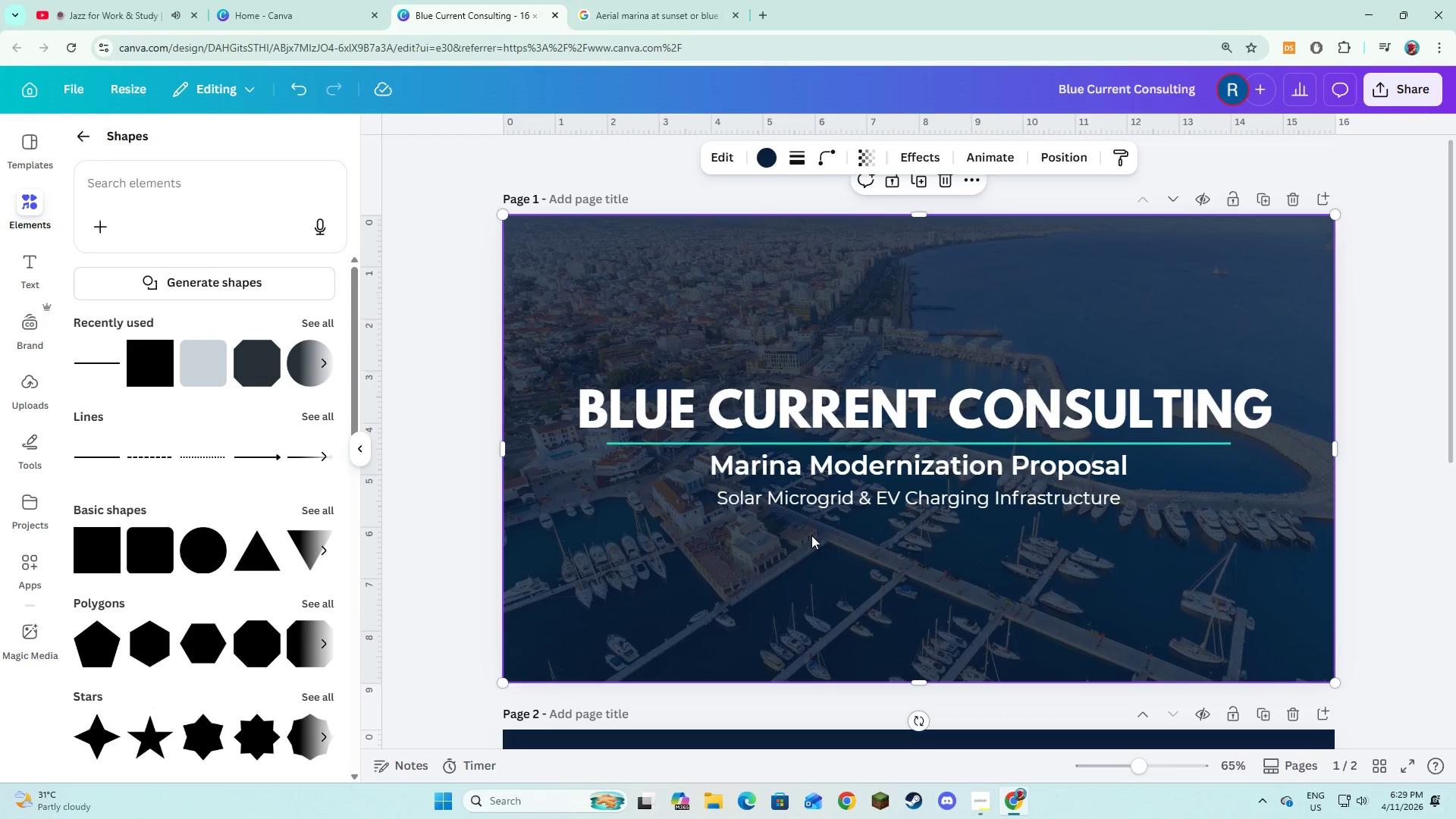 
wait(33.12)
 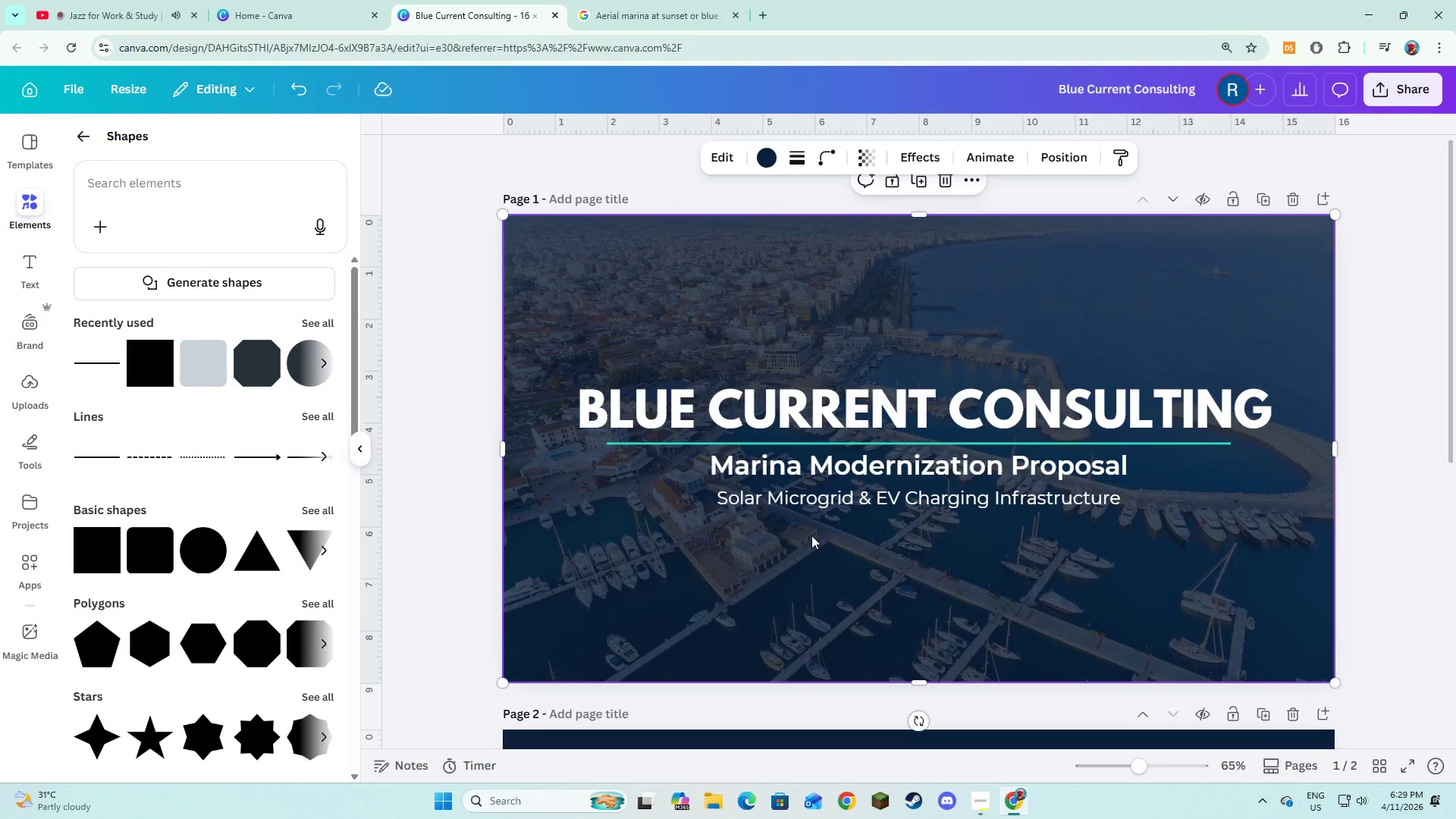 
scroll: coordinate [811, 535], scroll_direction: down, amount: 5.0
 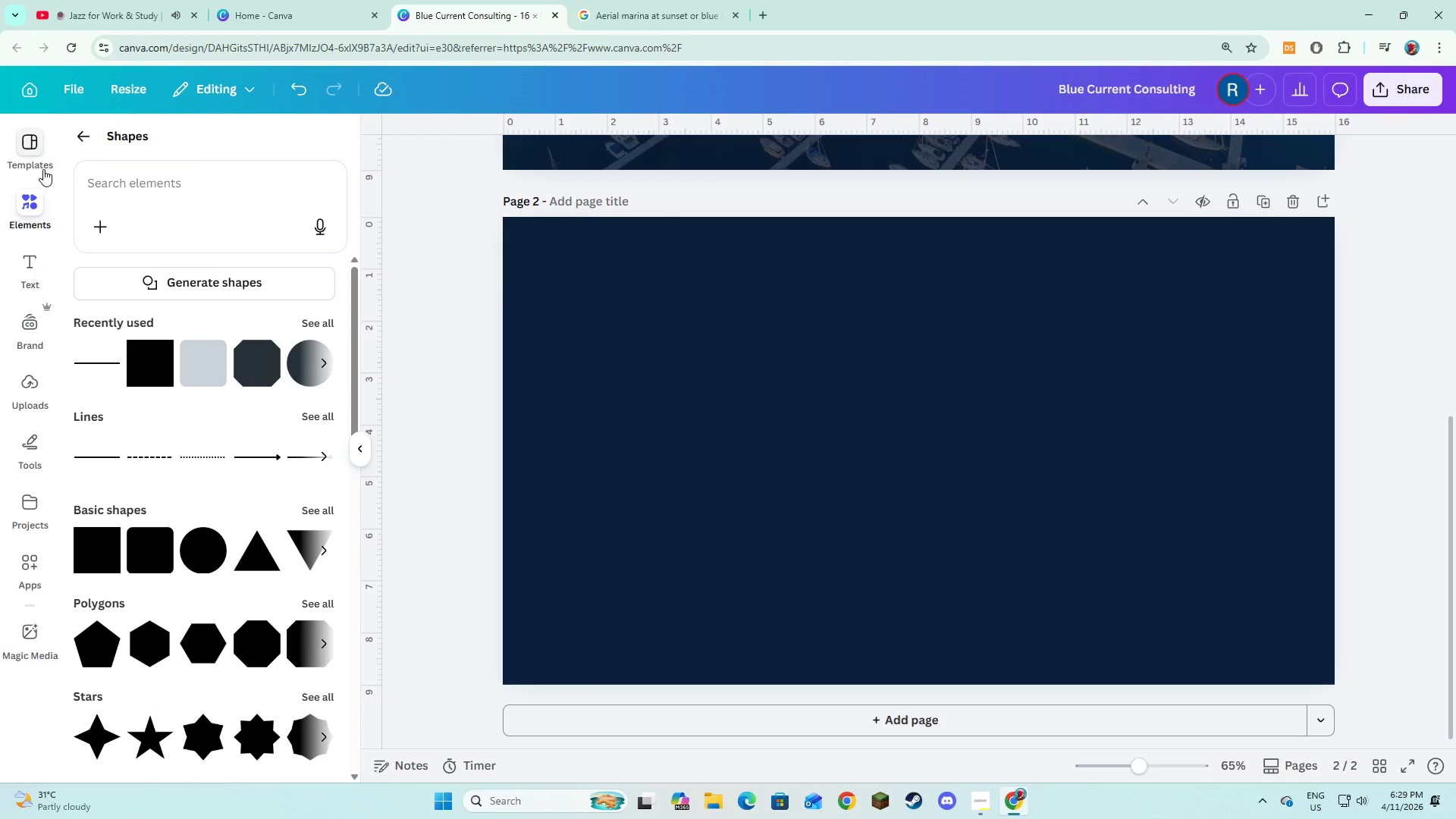 
wait(5.12)
 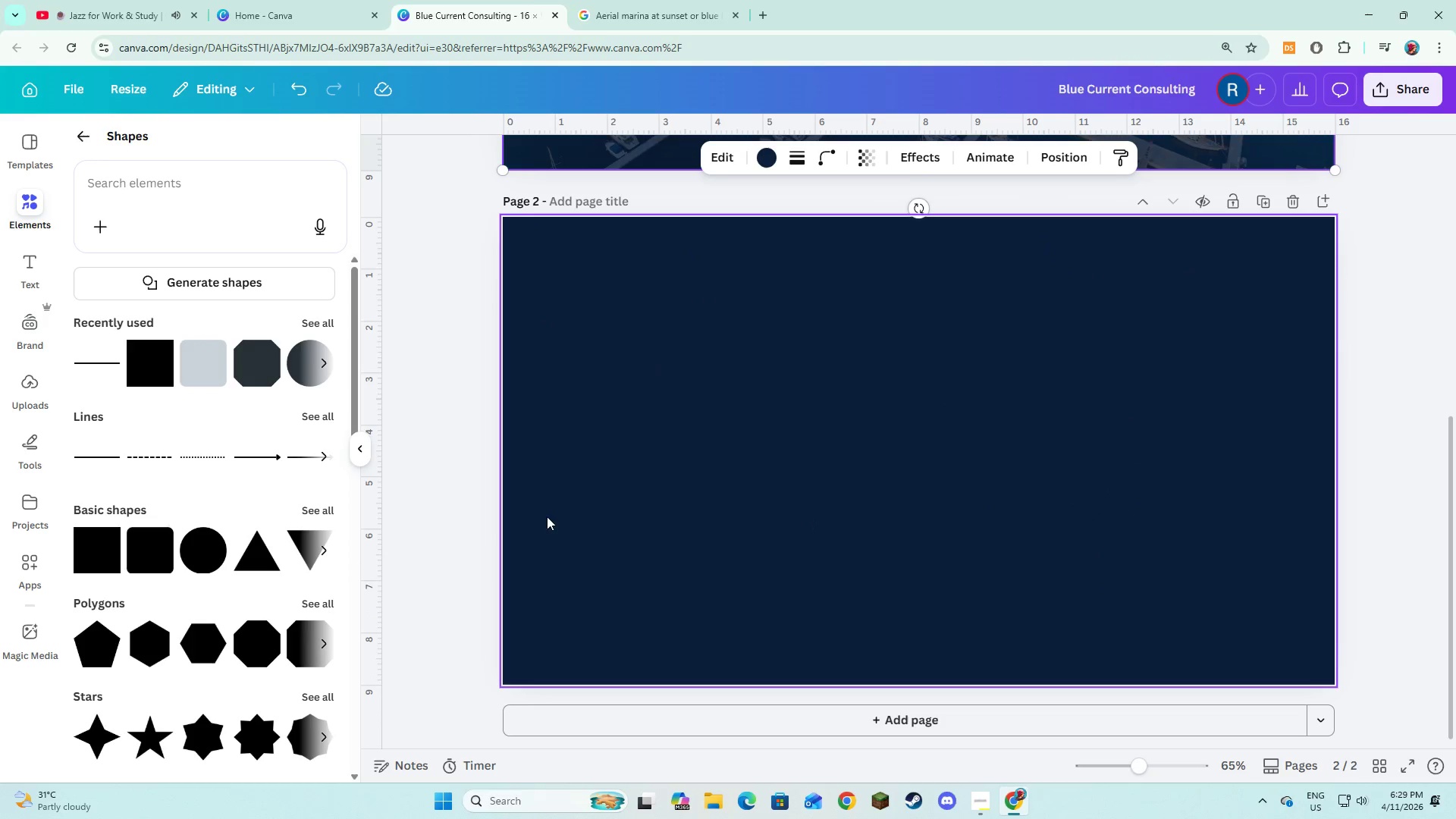 
left_click([89, 136])
 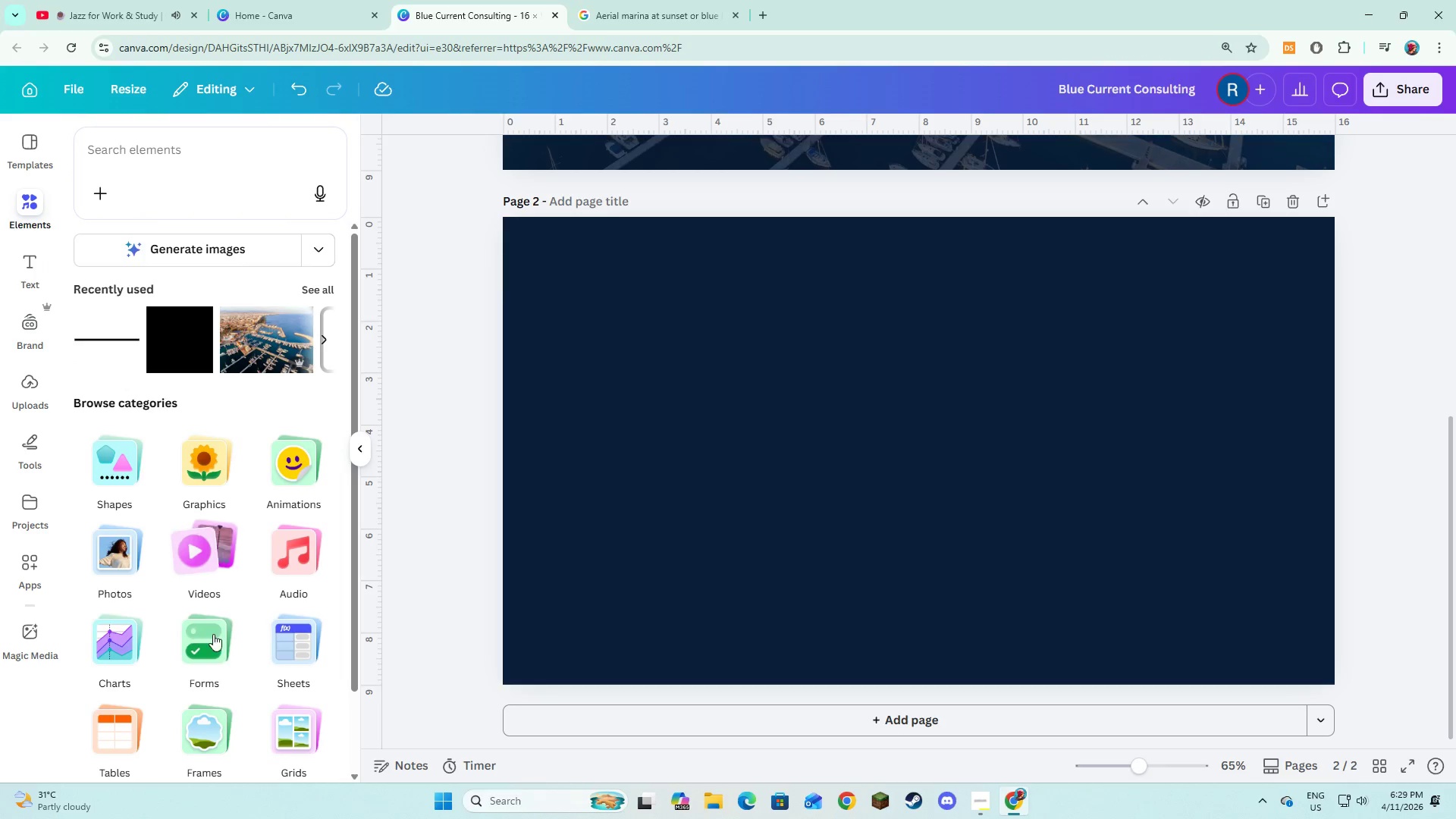 
scroll: coordinate [213, 635], scroll_direction: down, amount: 1.0
 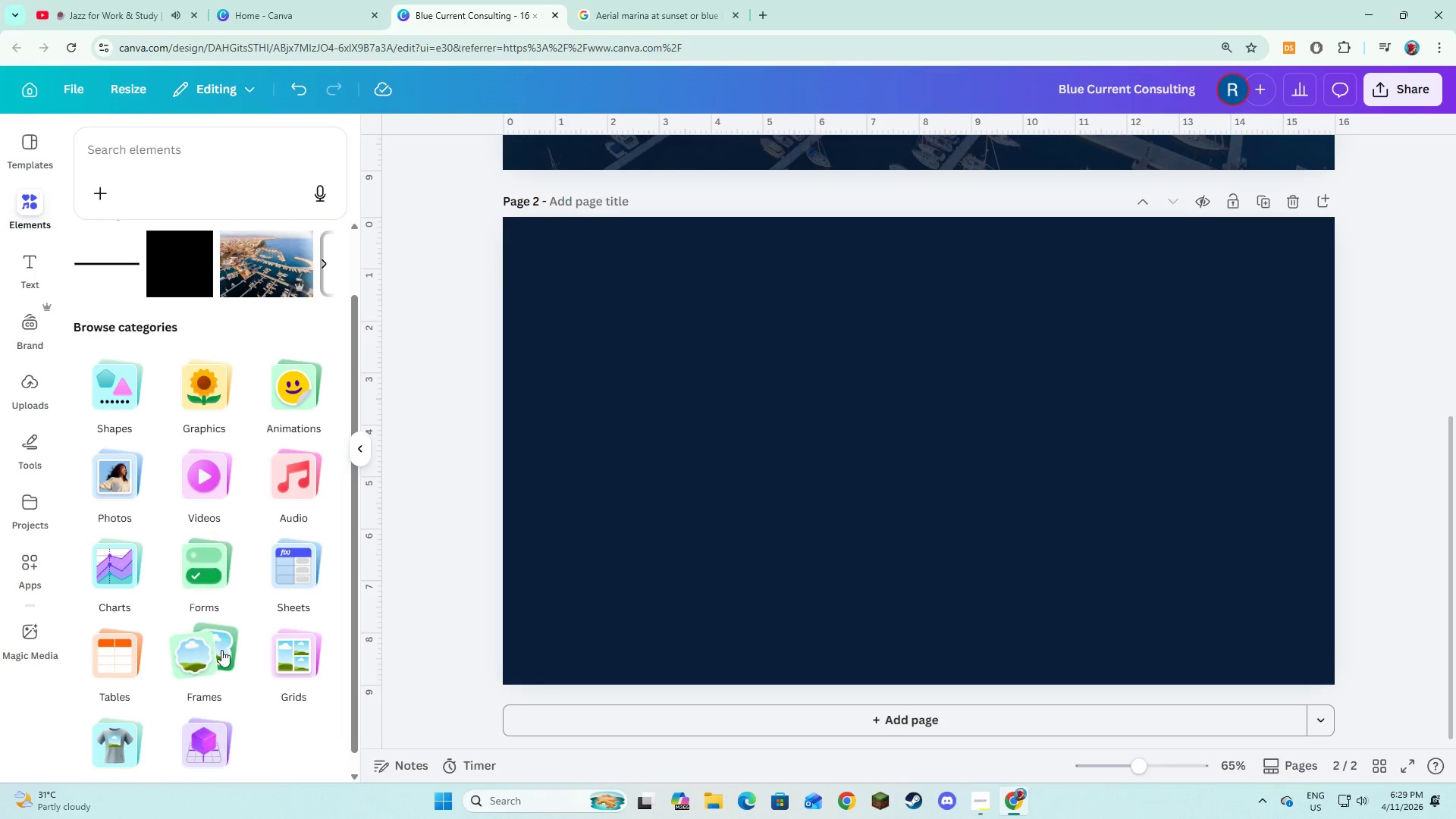 
left_click([221, 651])
 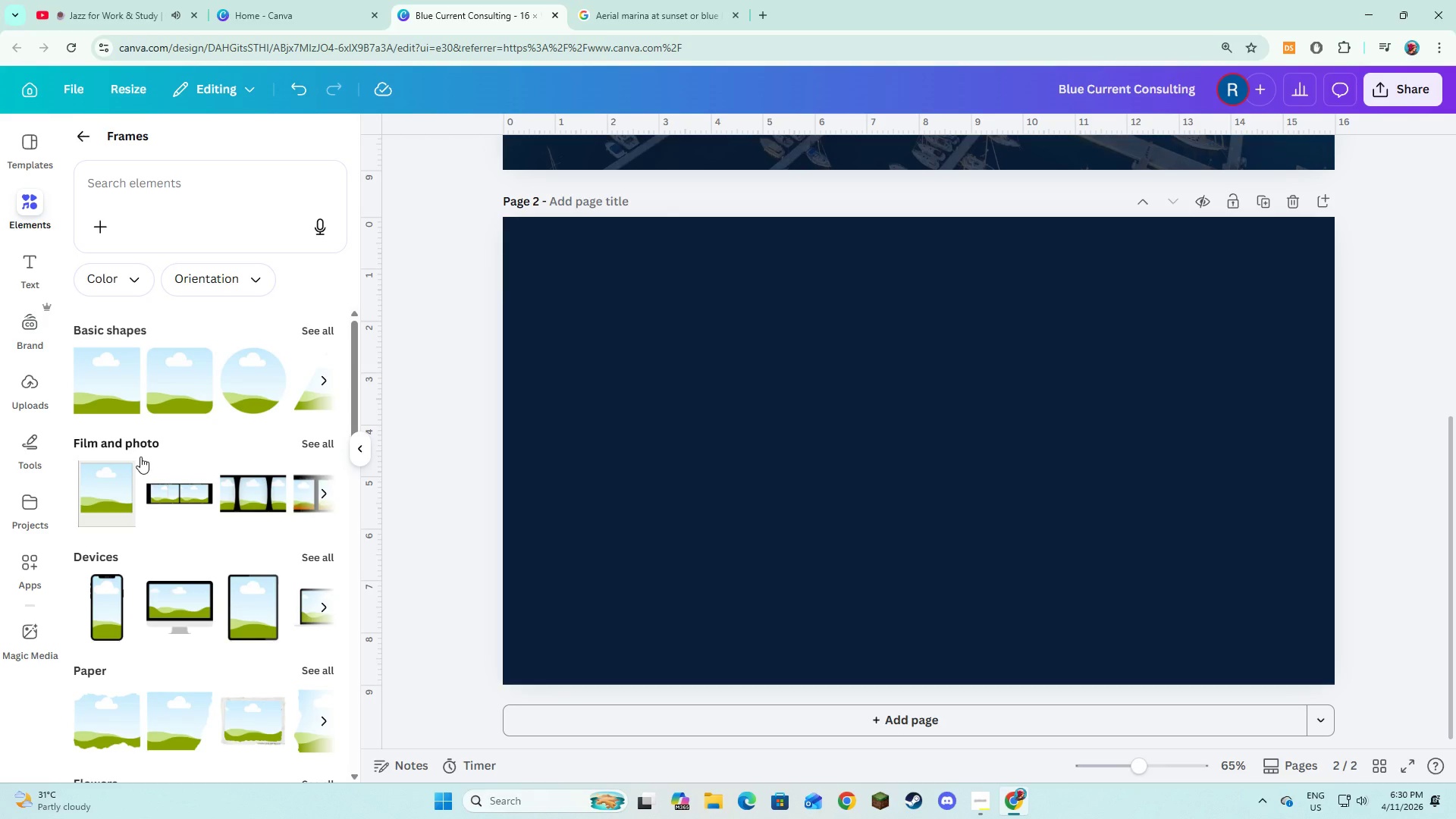 
wait(20.05)
 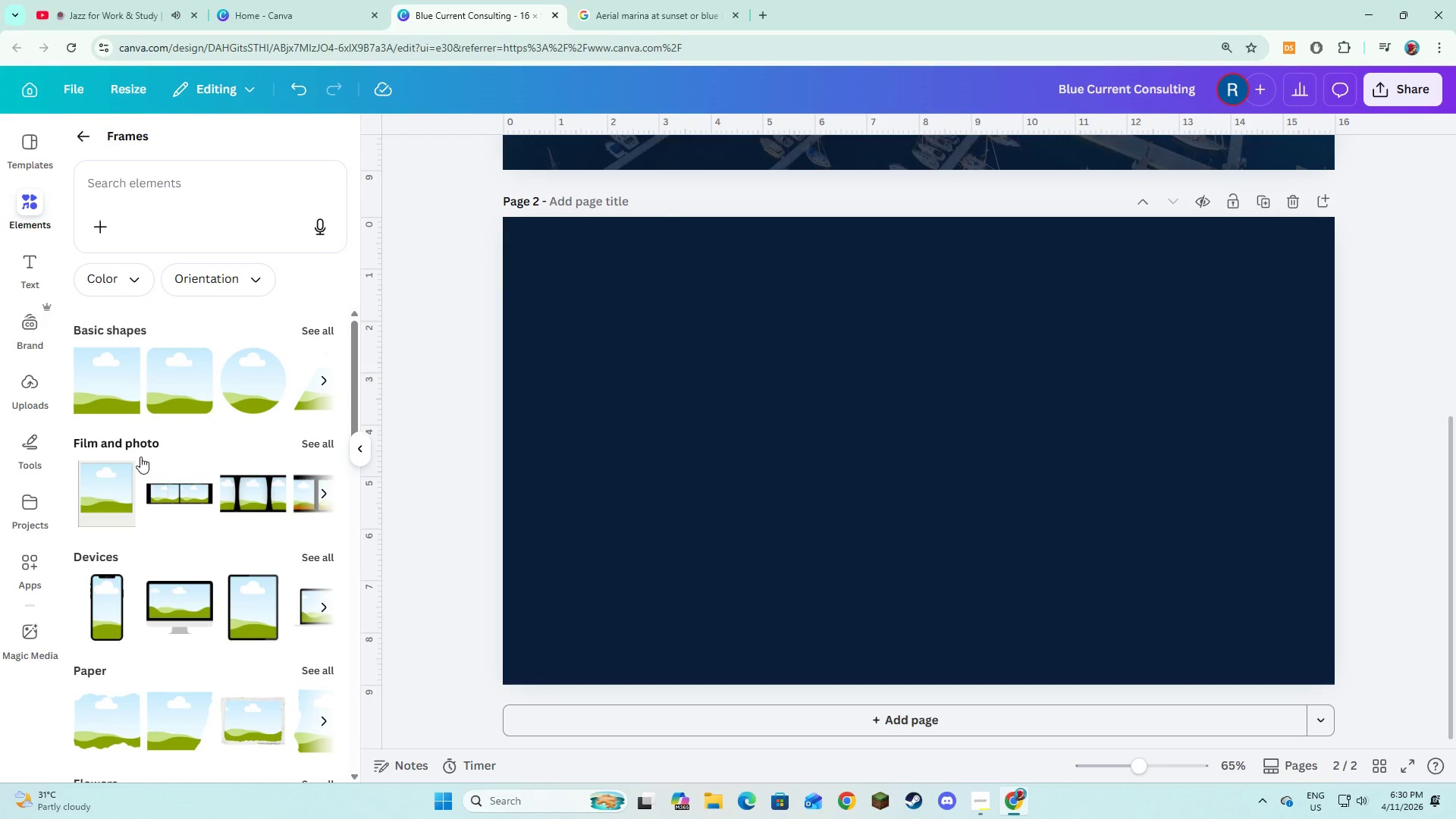 
key(Alt+AltLeft)
 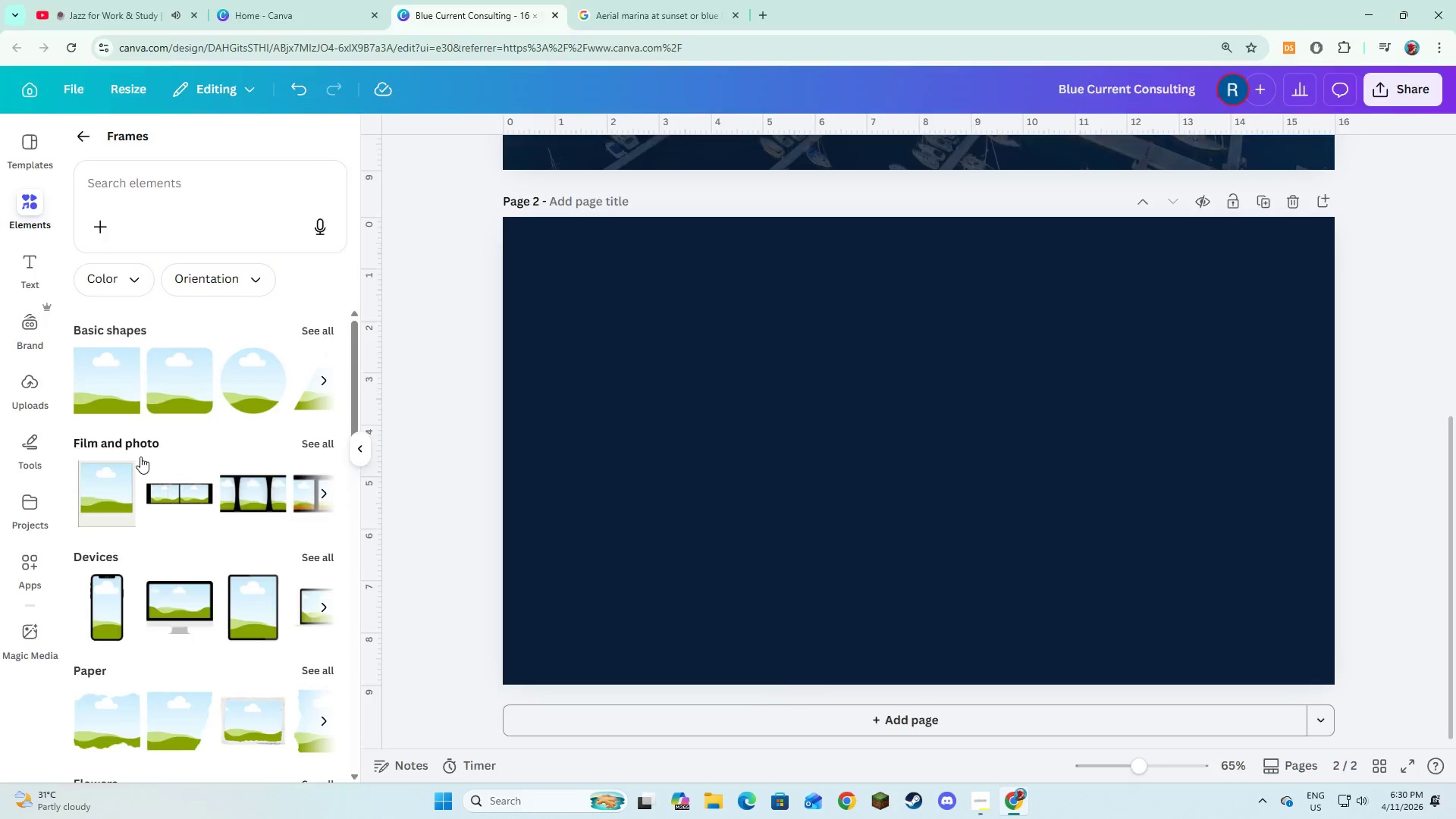 
key(Alt+Tab)